 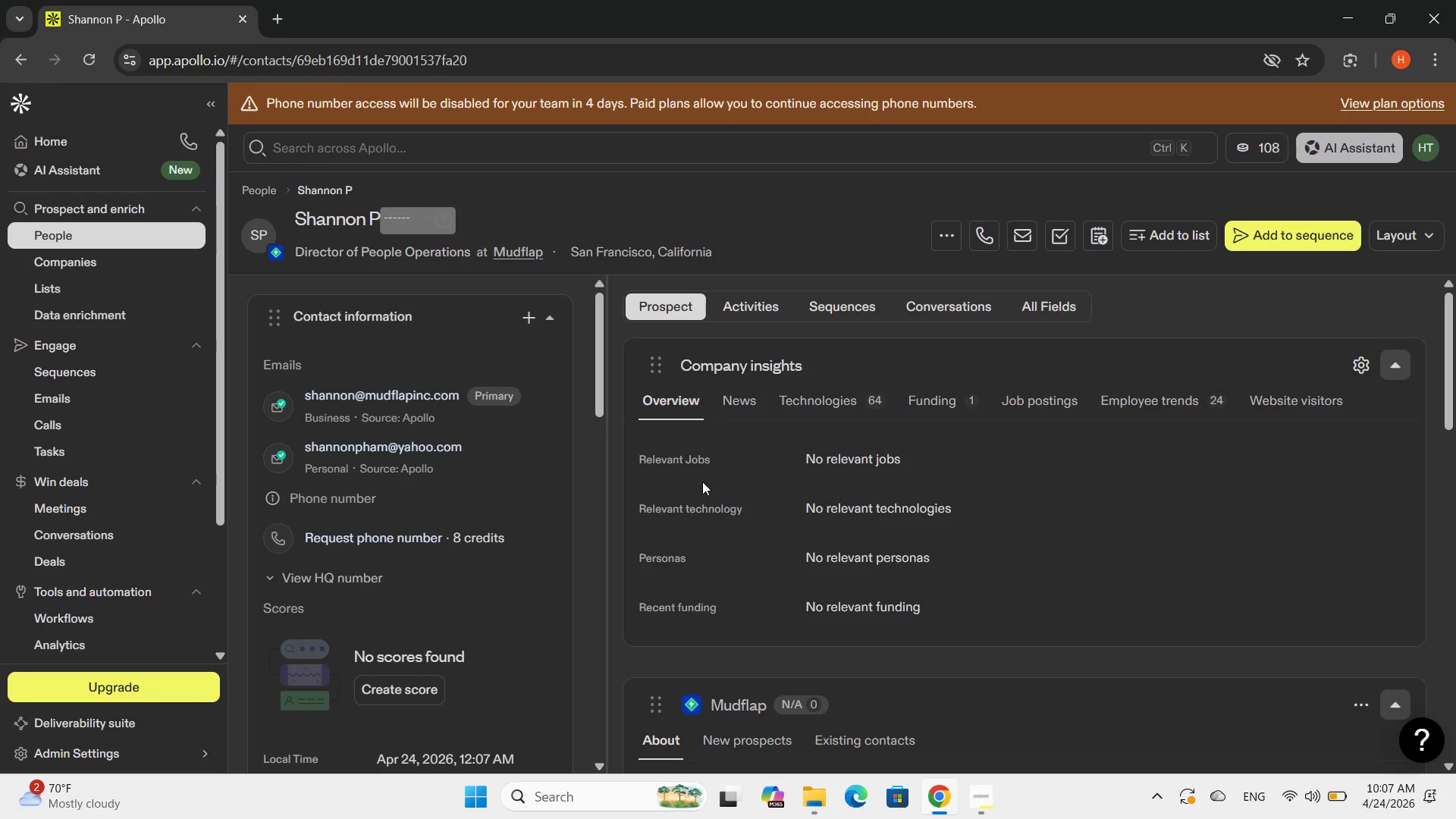 
scroll: coordinate [702, 482], scroll_direction: down, amount: 5.0
 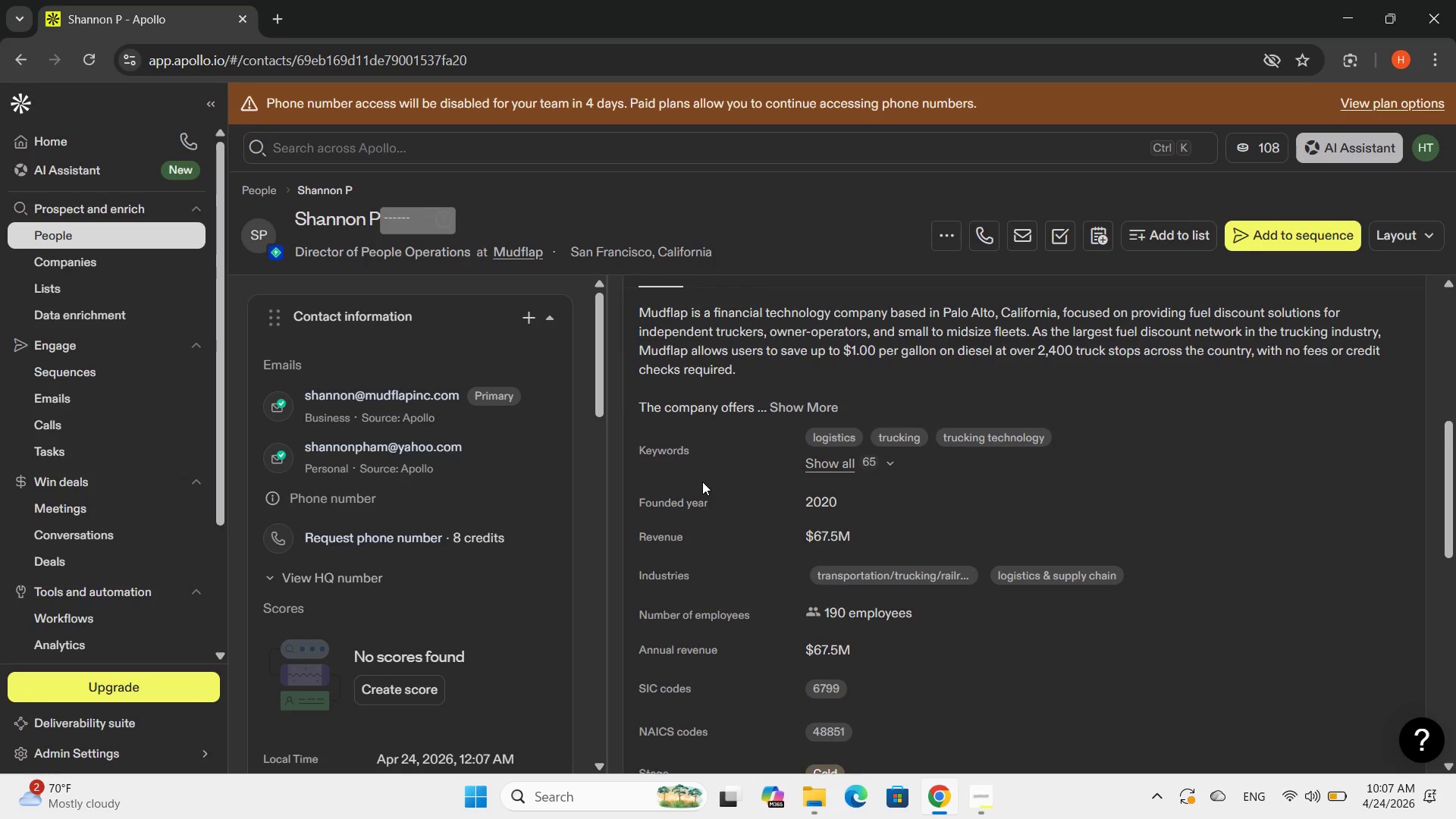 
scroll: coordinate [702, 482], scroll_direction: up, amount: 1.0
 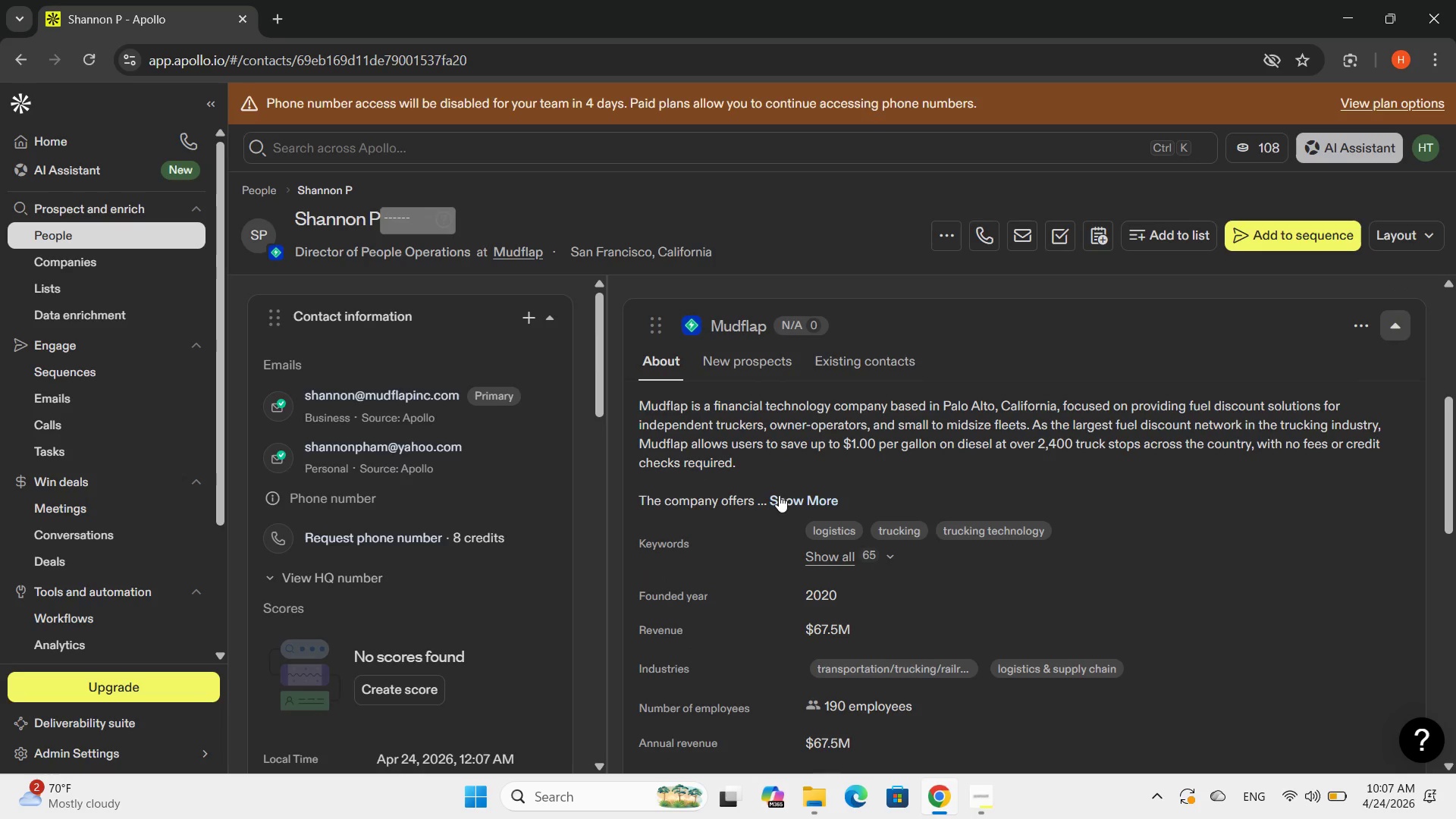 
left_click([780, 498])
 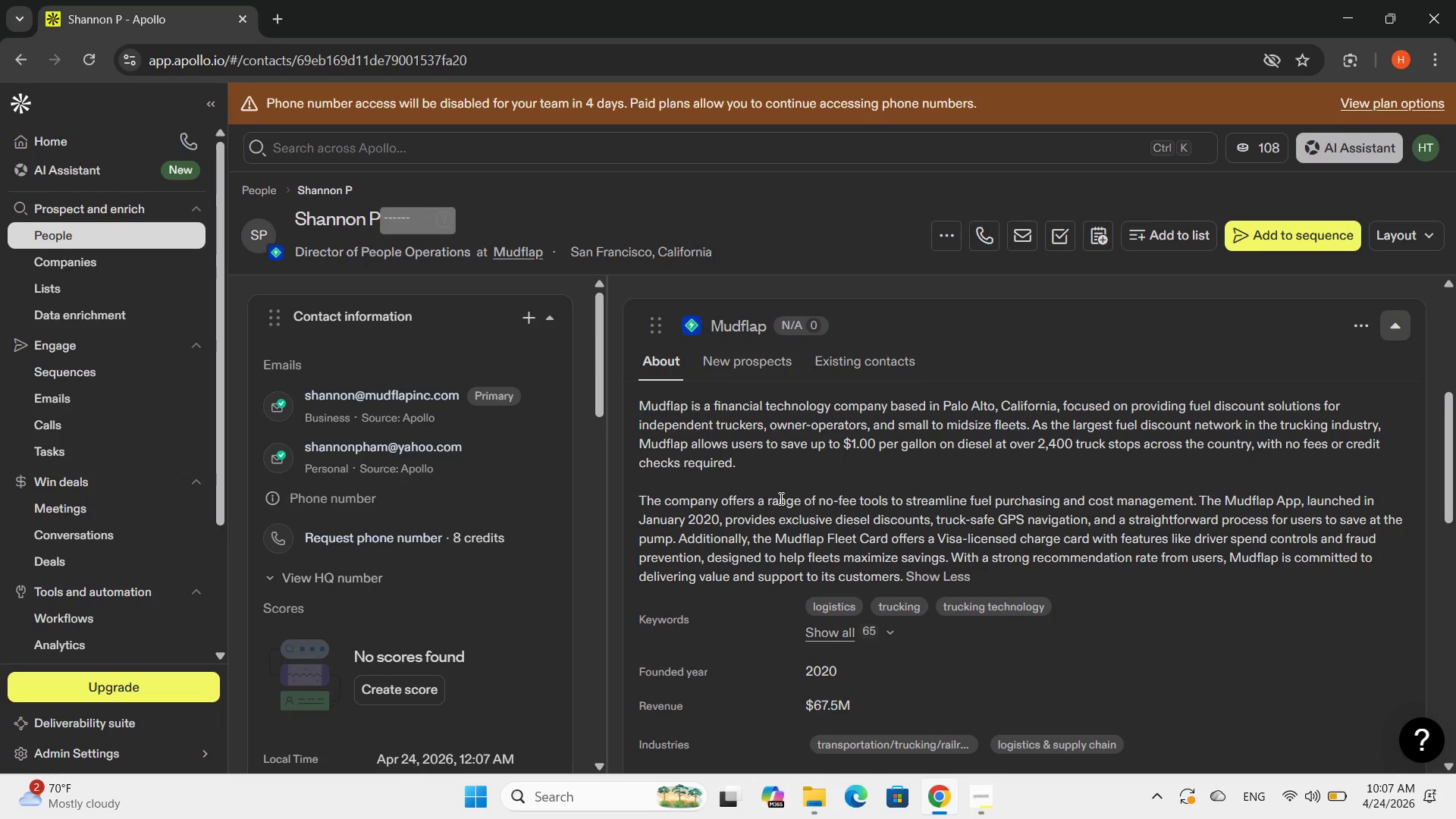 
scroll: coordinate [780, 498], scroll_direction: up, amount: 6.0
 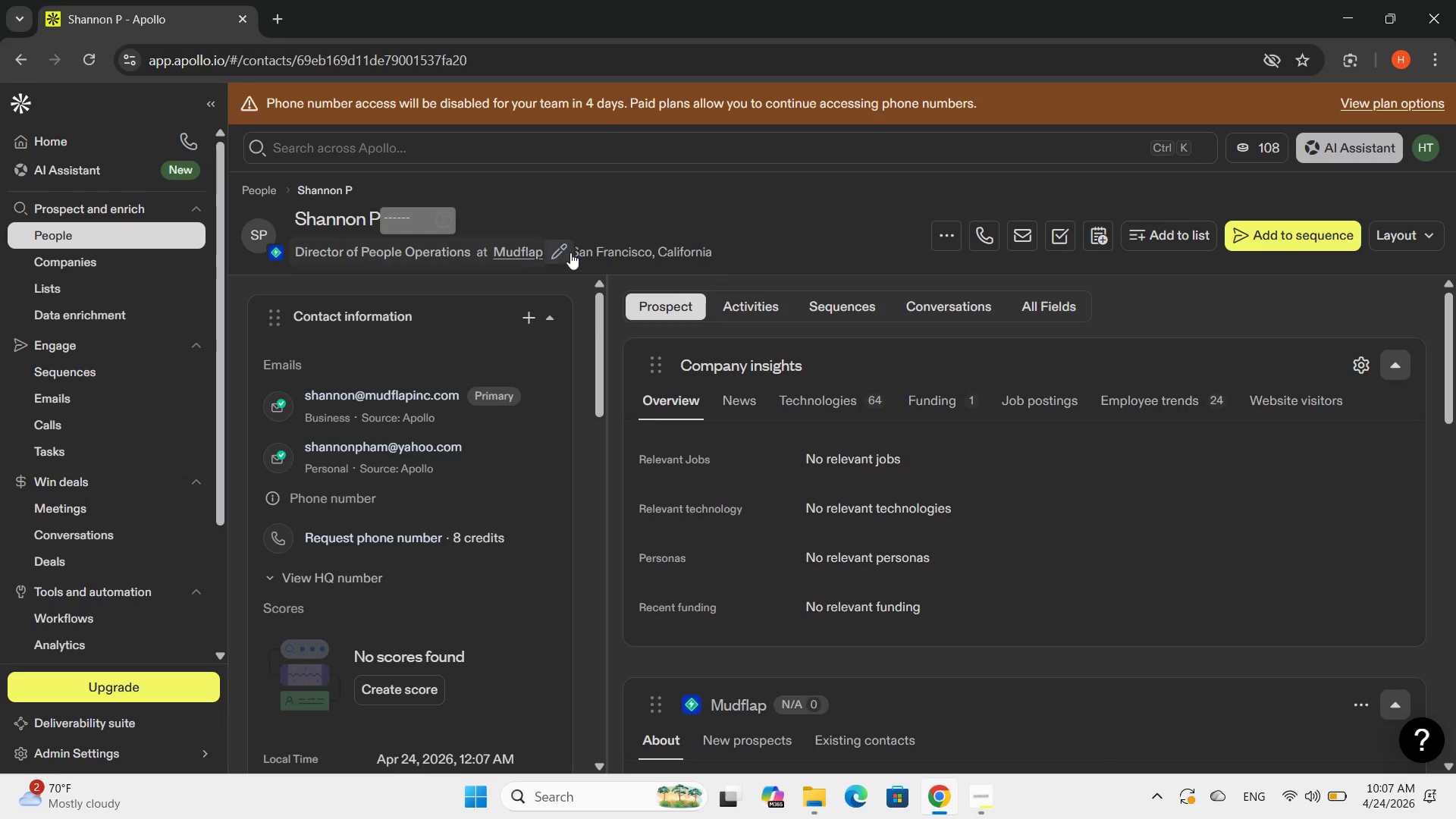 
mouse_move([667, 269])
 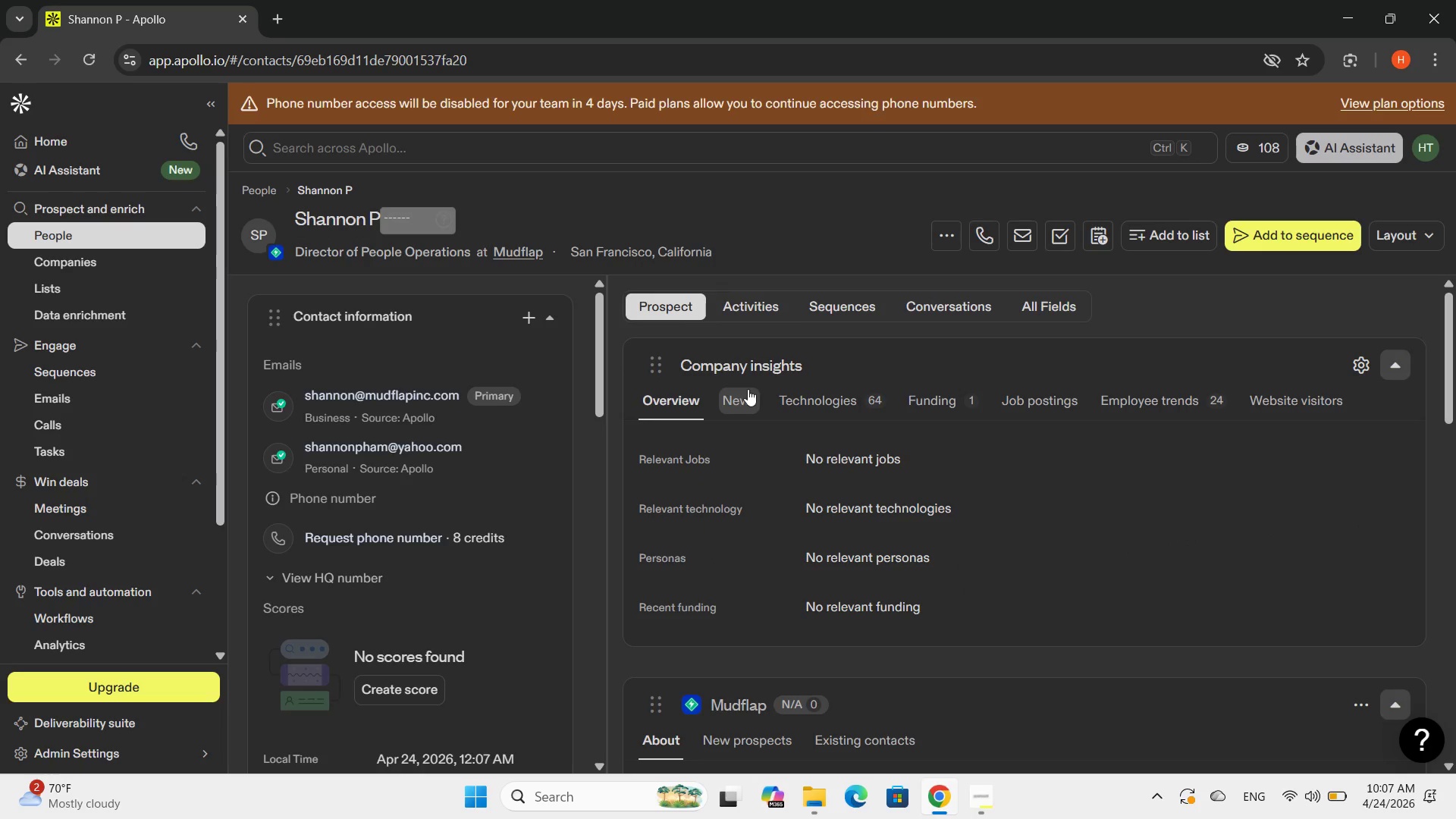 
scroll: coordinate [1008, 391], scroll_direction: down, amount: 4.0
 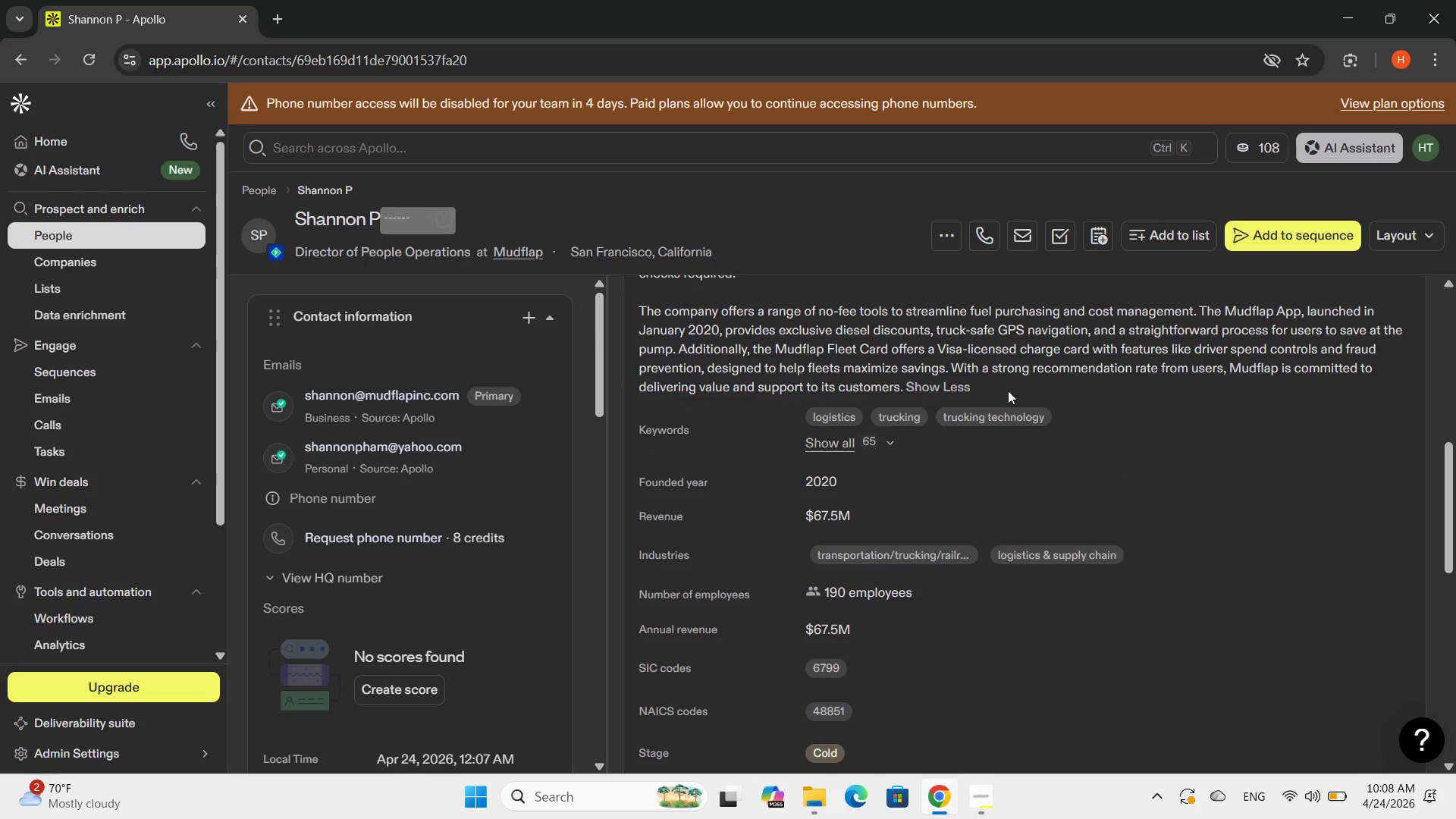 
scroll: coordinate [1367, 343], scroll_direction: up, amount: 11.0
 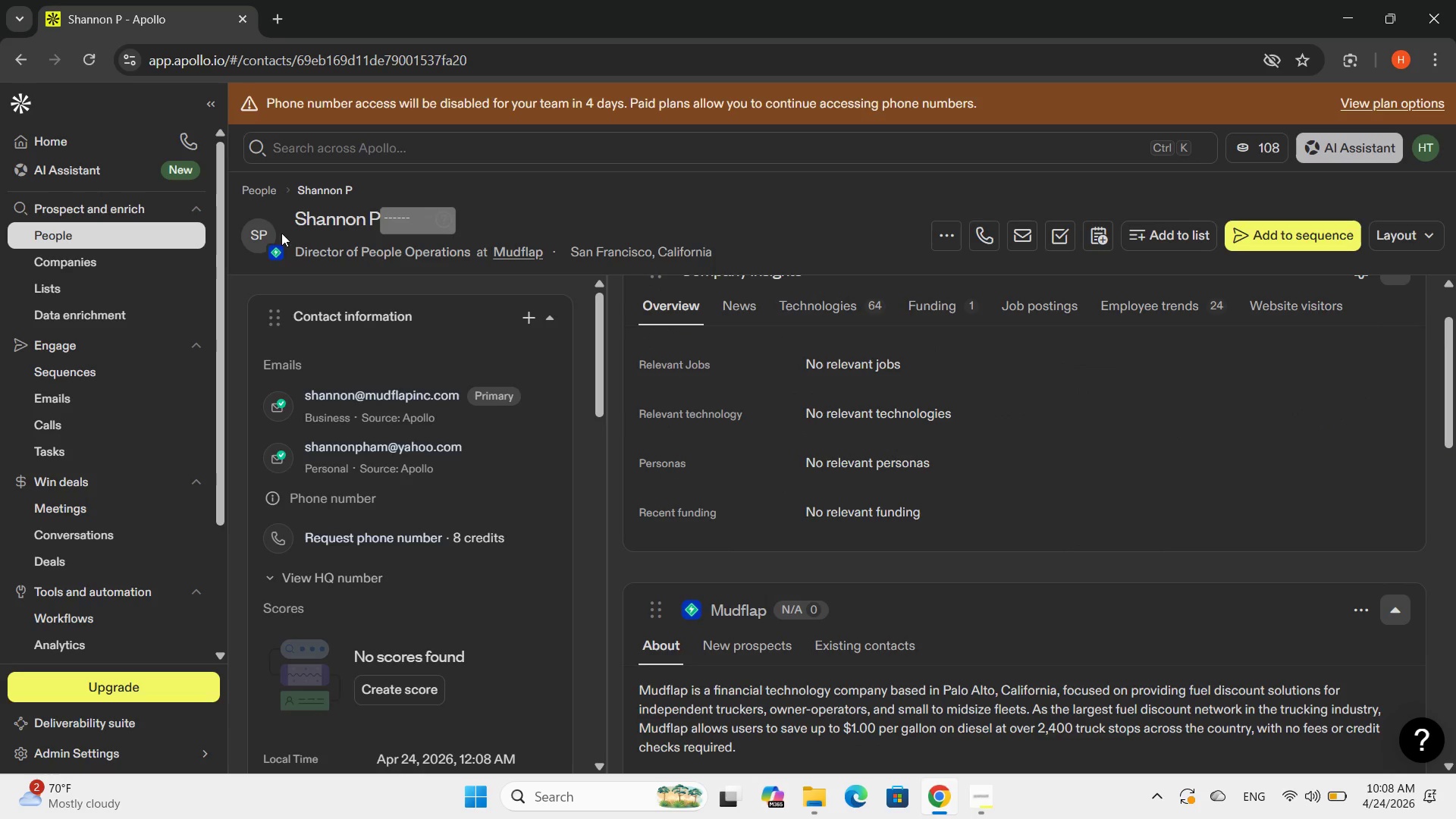 
scroll: coordinate [811, 495], scroll_direction: down, amount: 20.0
 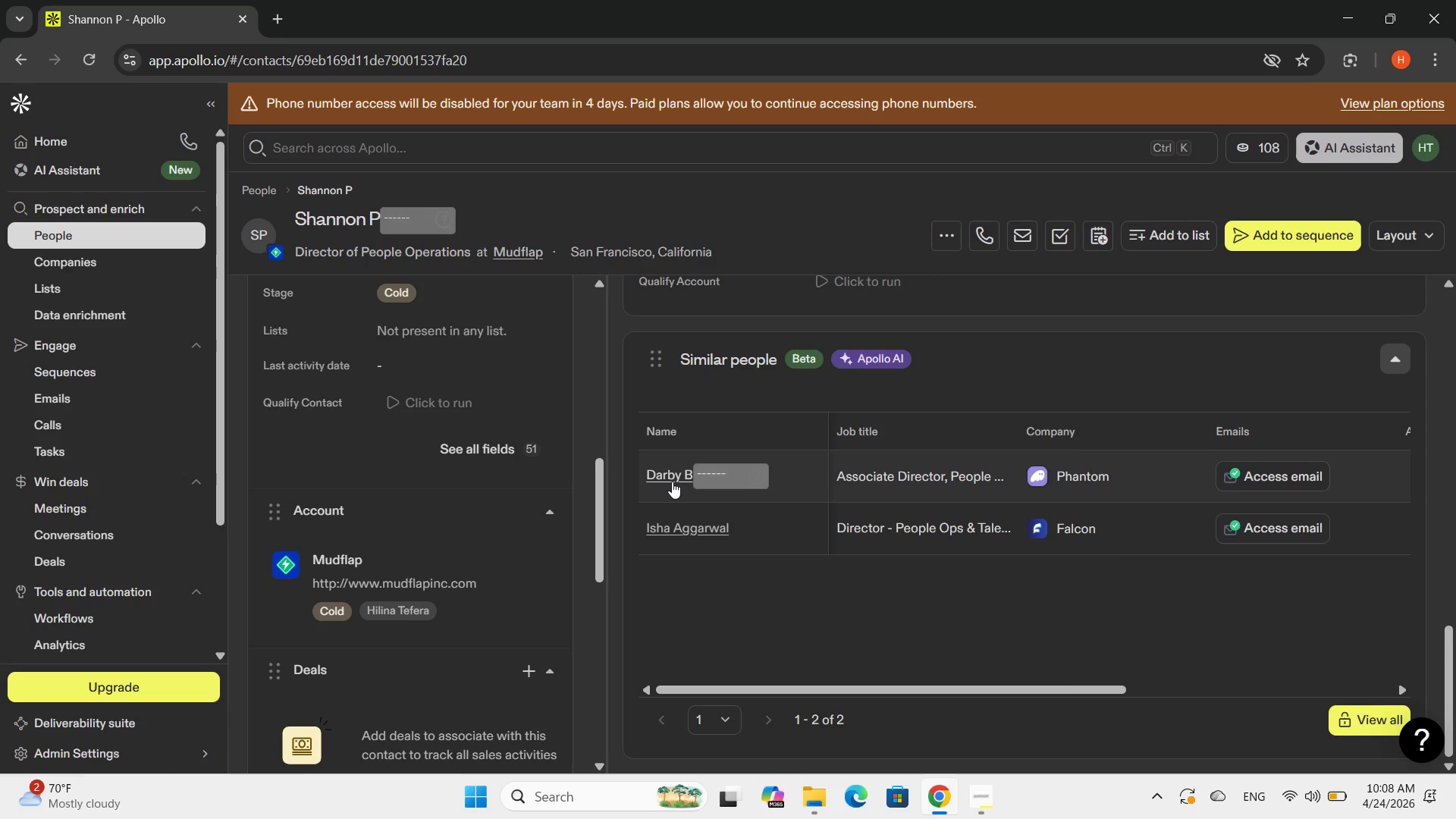 
left_click([672, 481])
 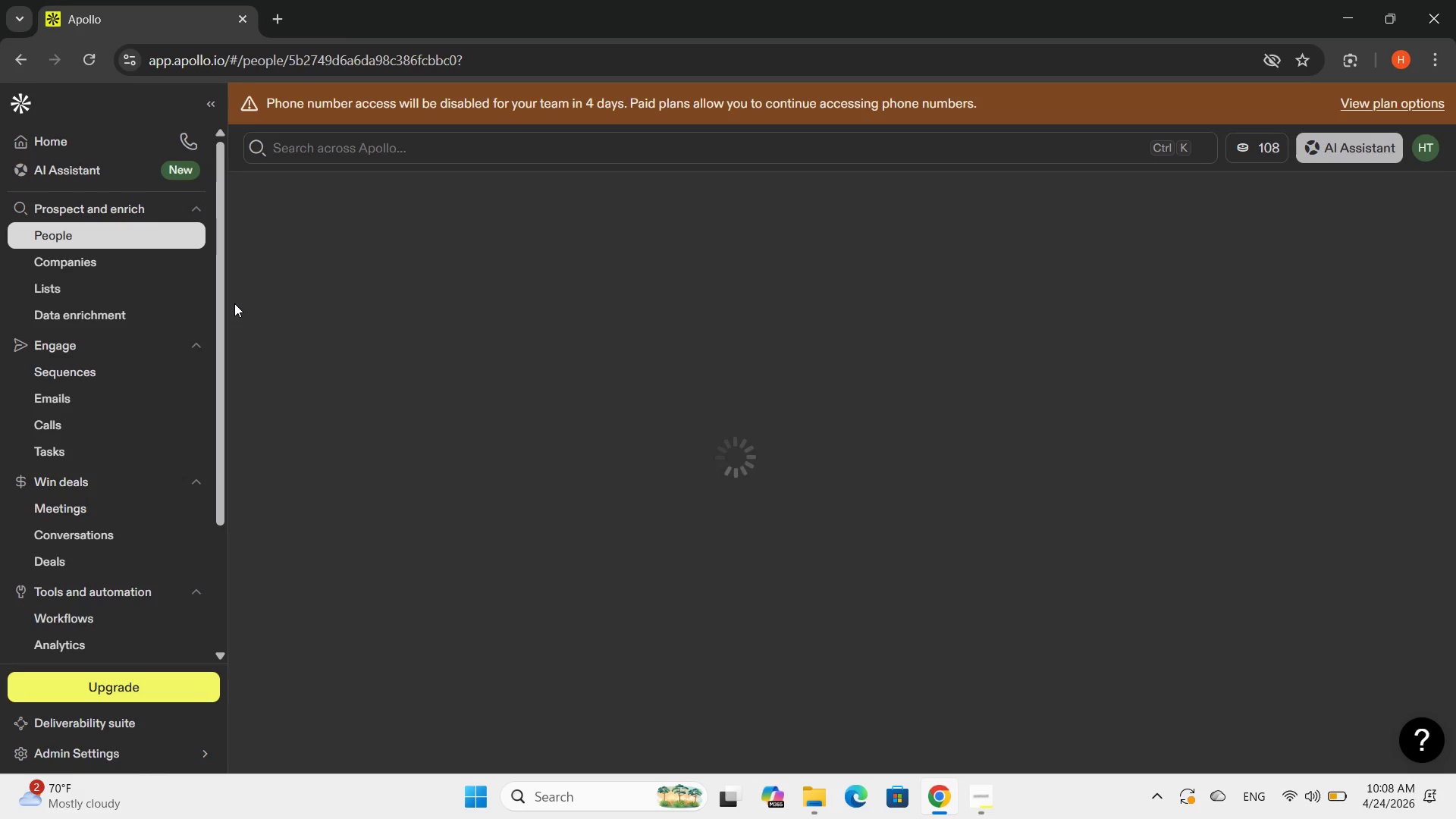 
wait(25.23)
 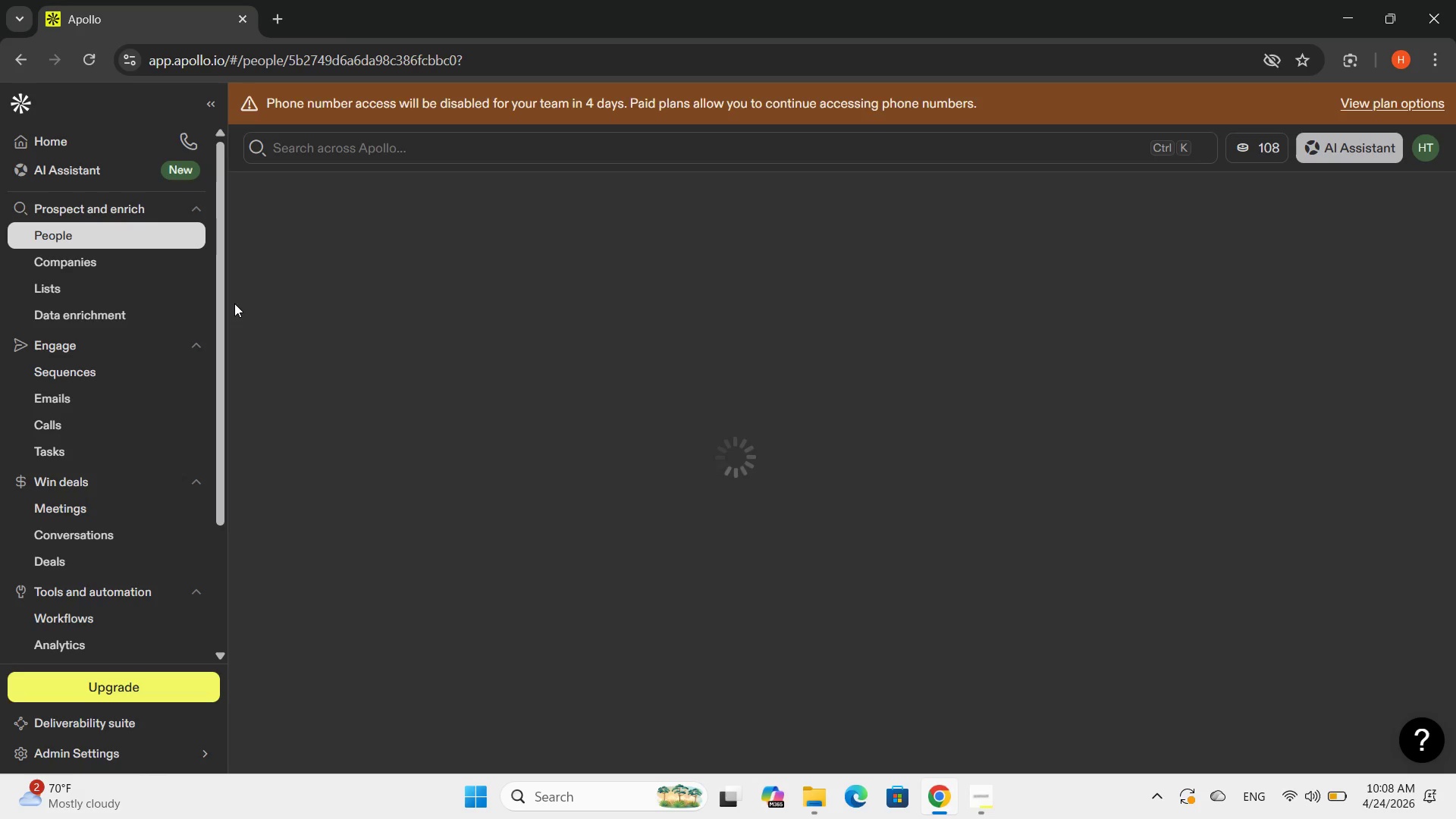 
scroll: coordinate [573, 431], scroll_direction: down, amount: 6.0